 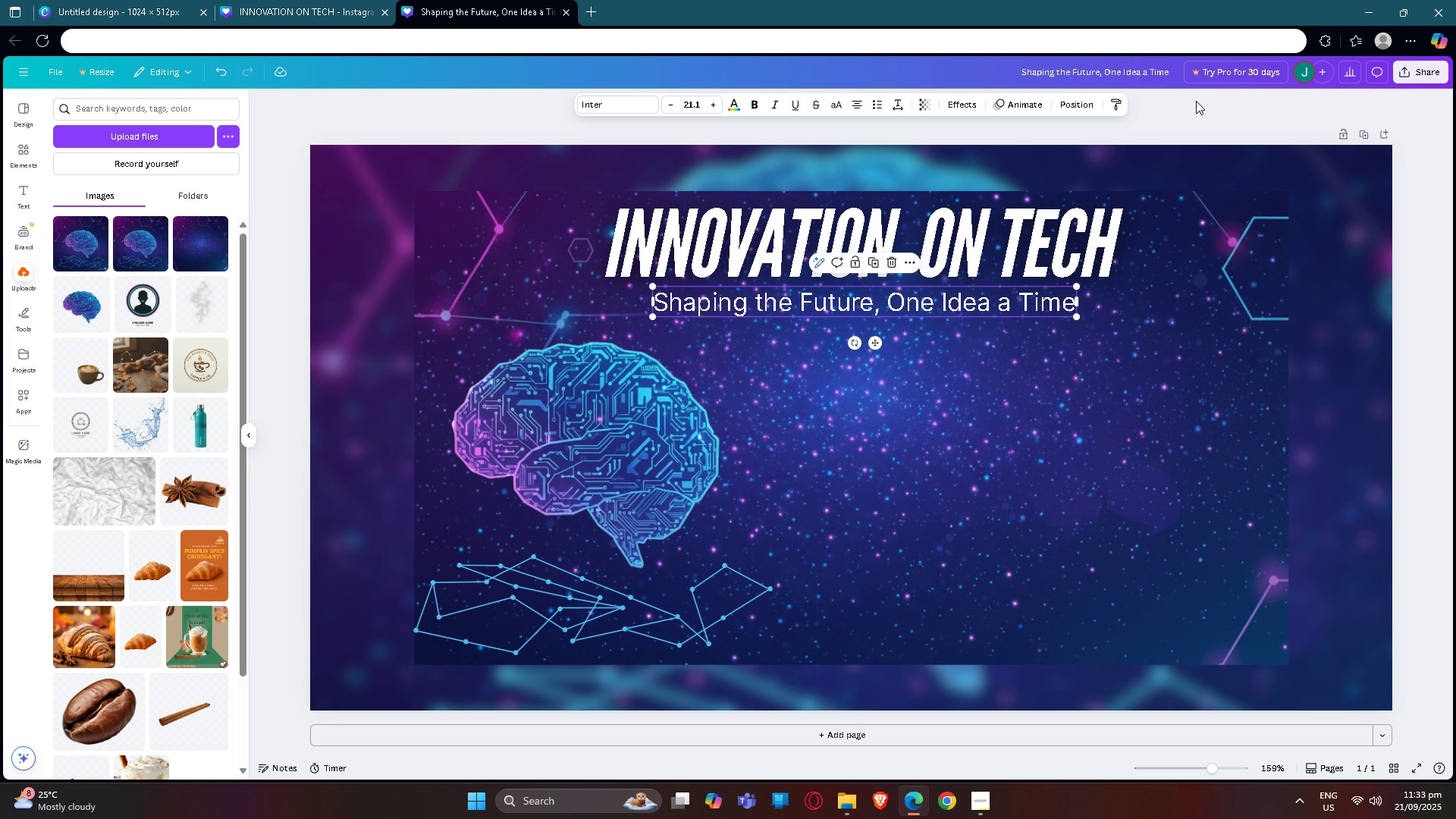 
left_click([1197, 101])
 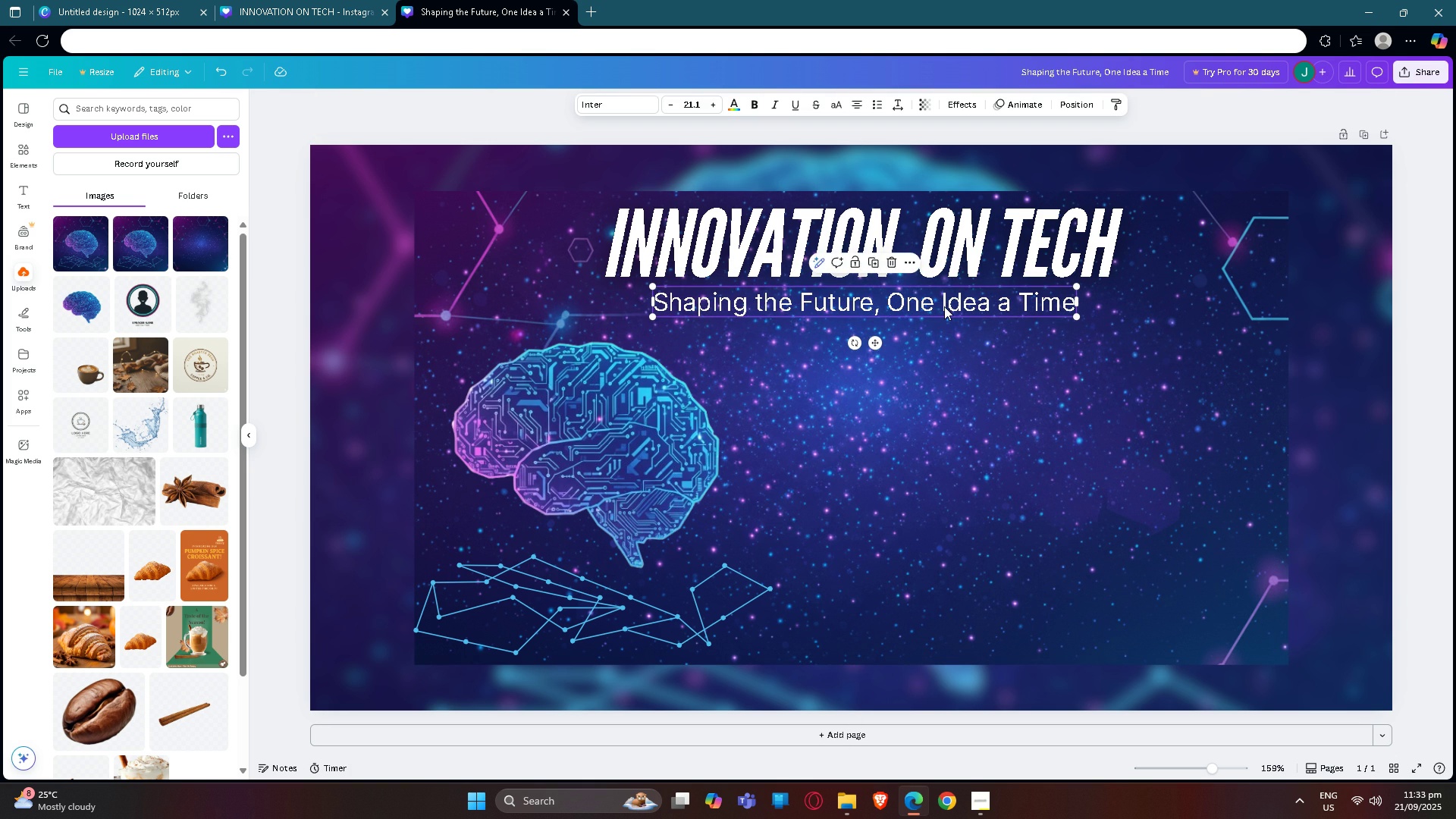 
double_click([944, 306])
 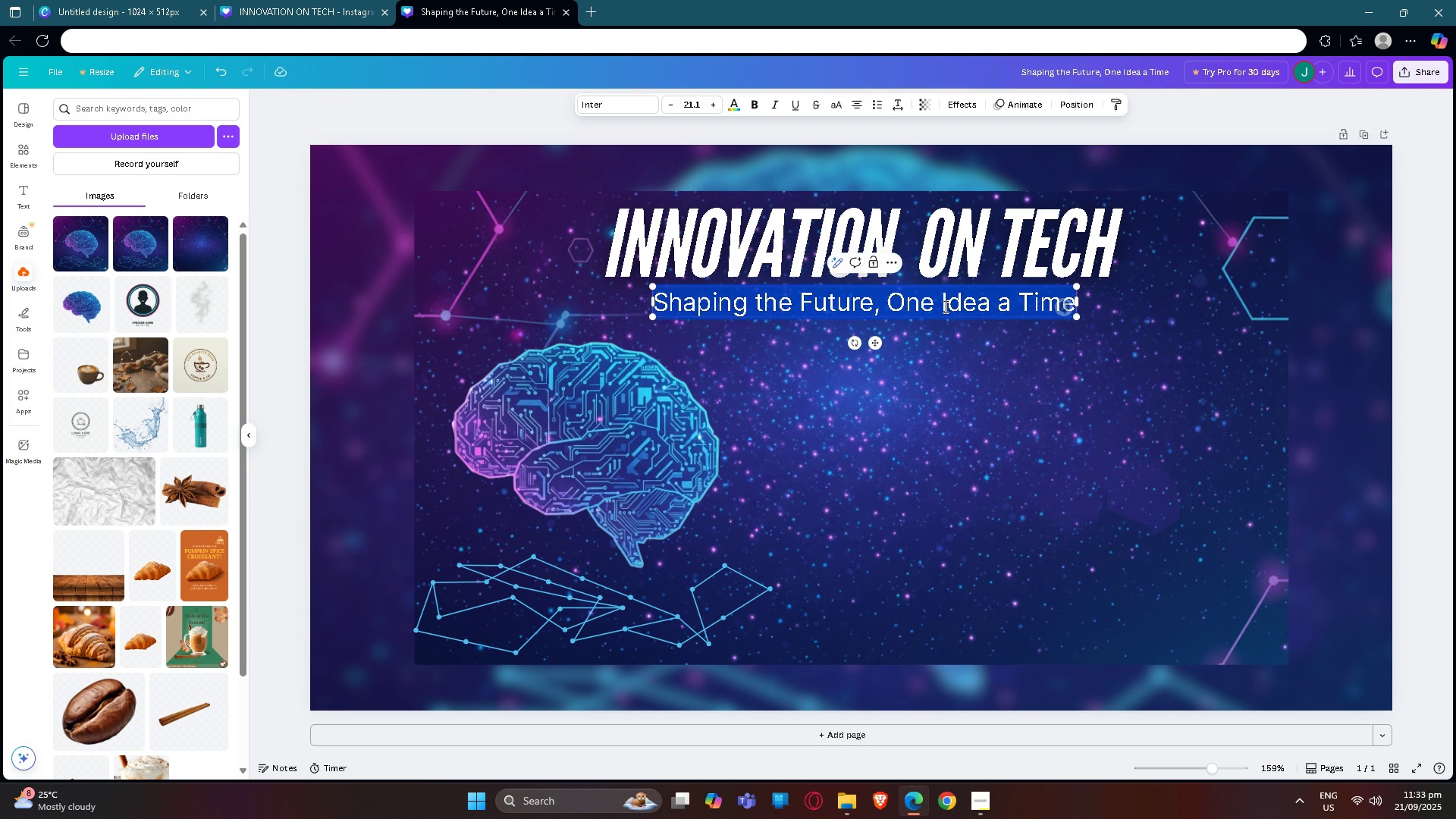 
triple_click([944, 306])
 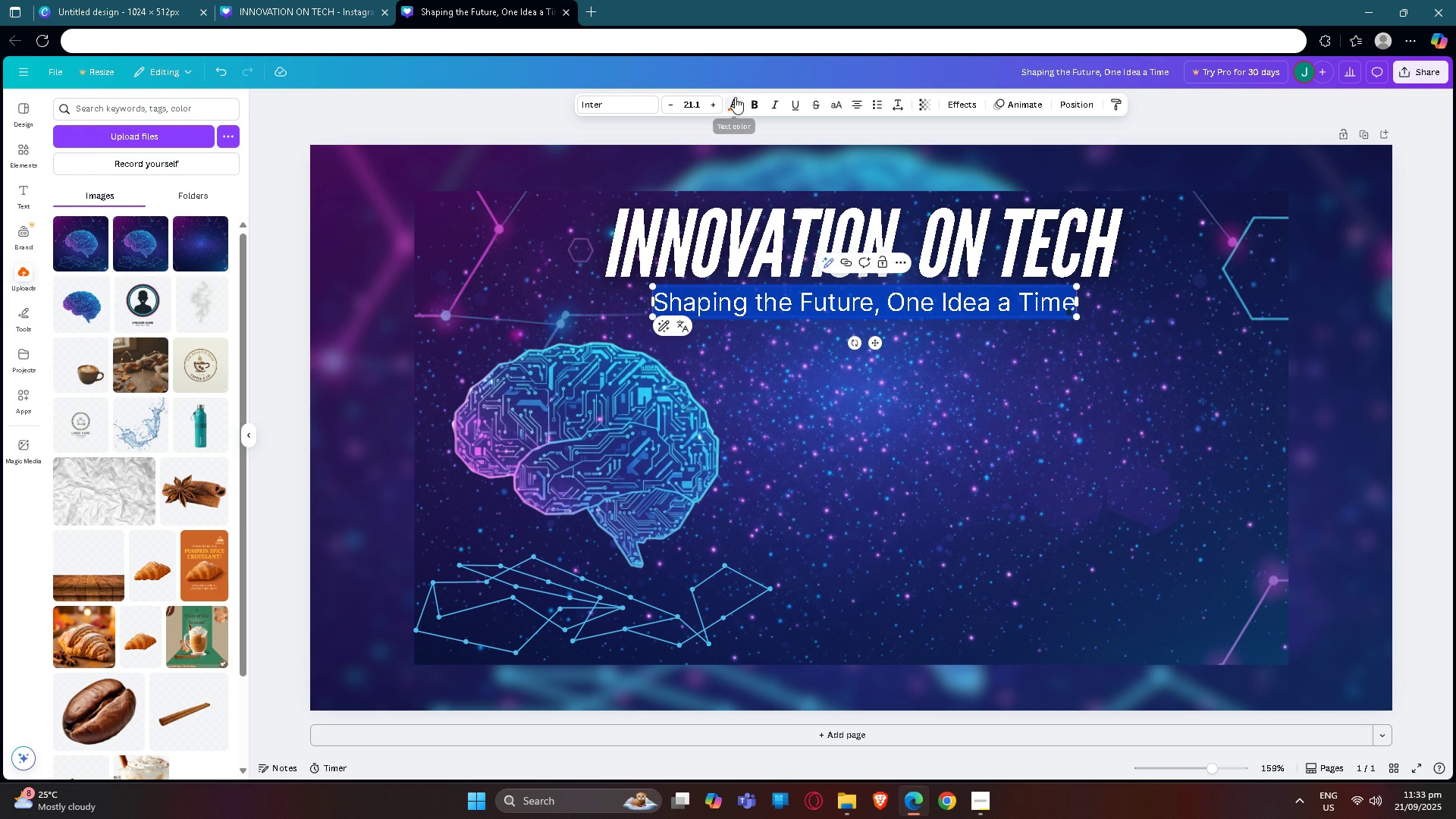 
left_click([735, 97])
 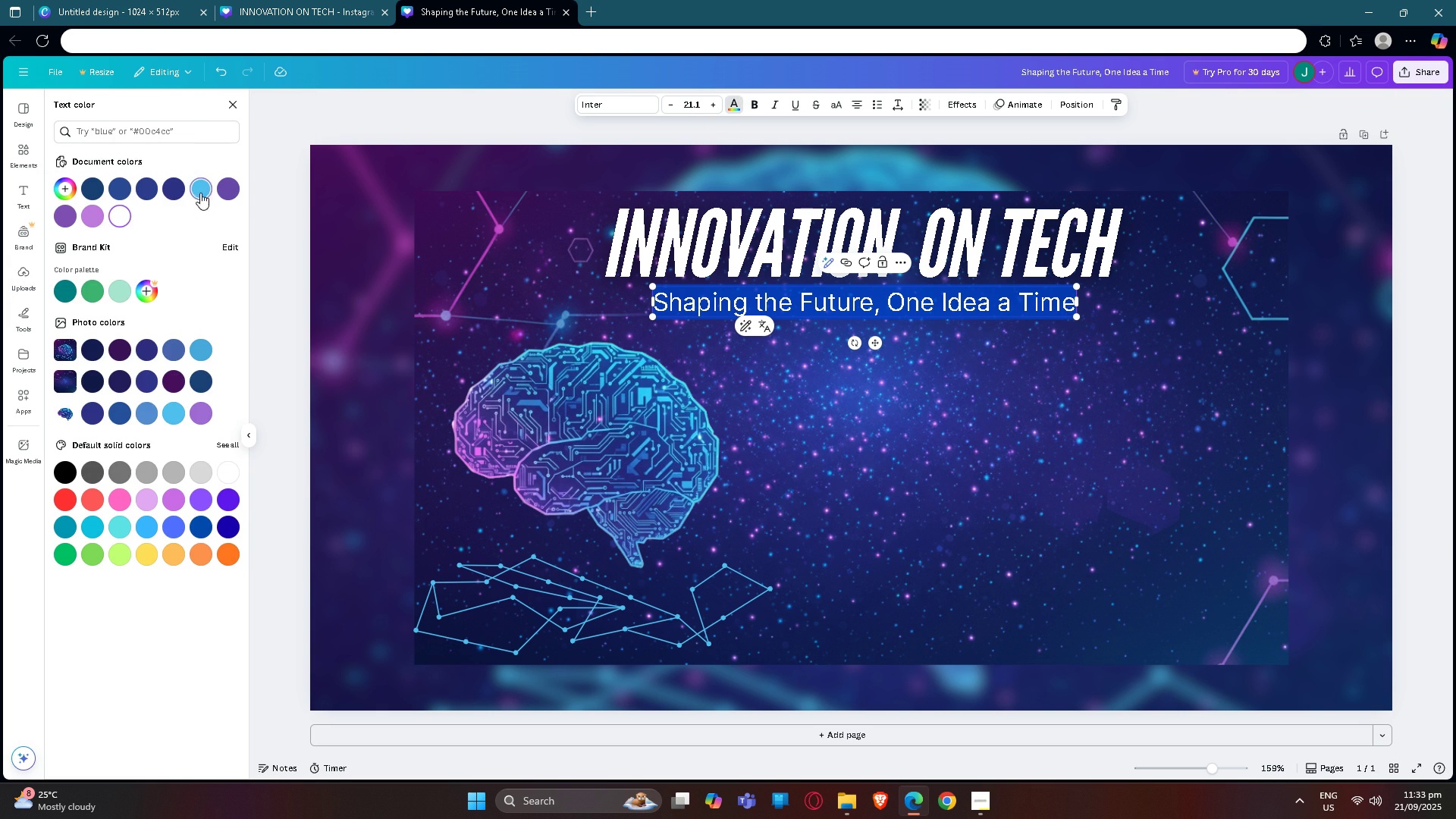 
double_click([293, 331])
 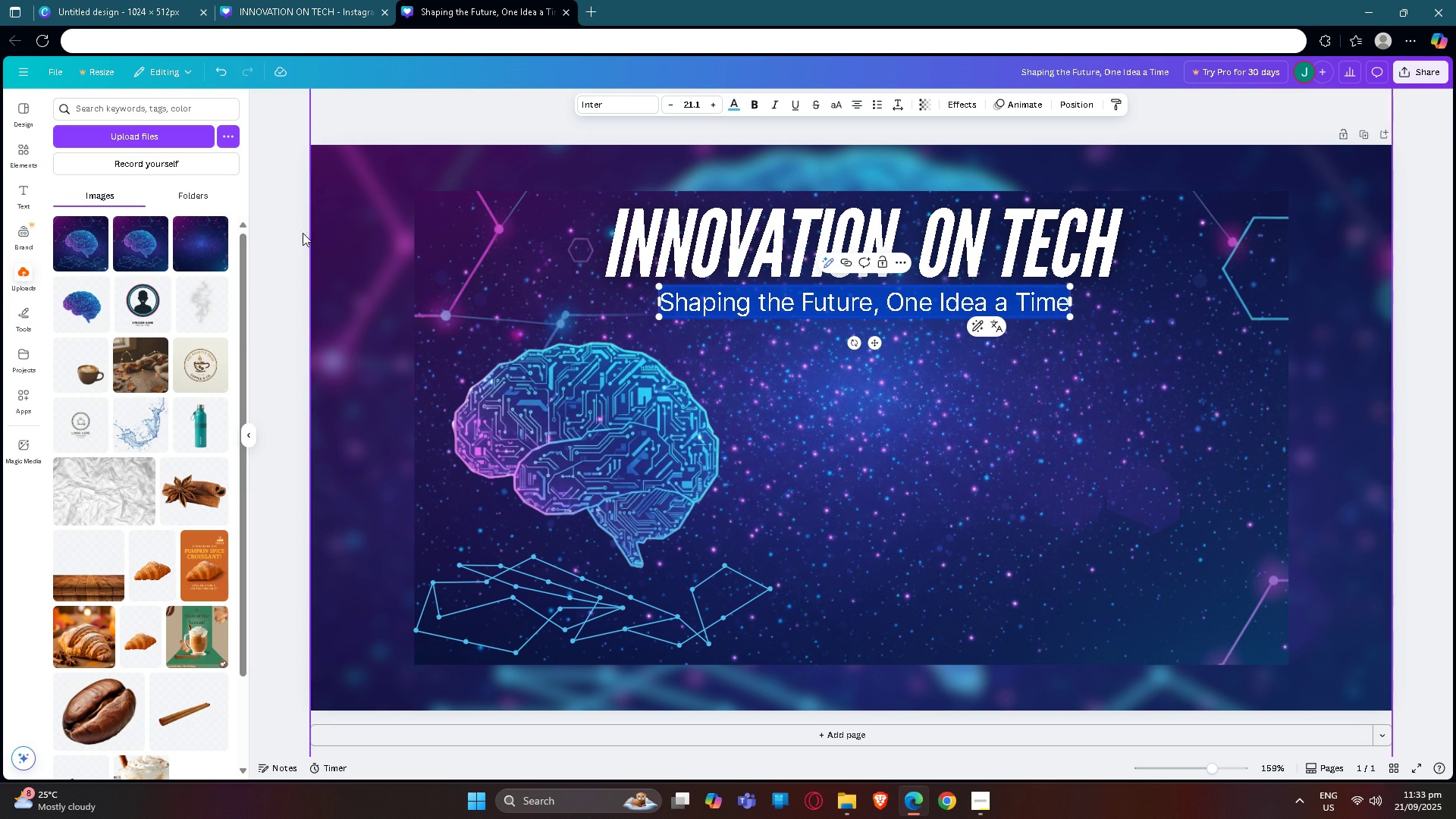 
left_click([284, 244])
 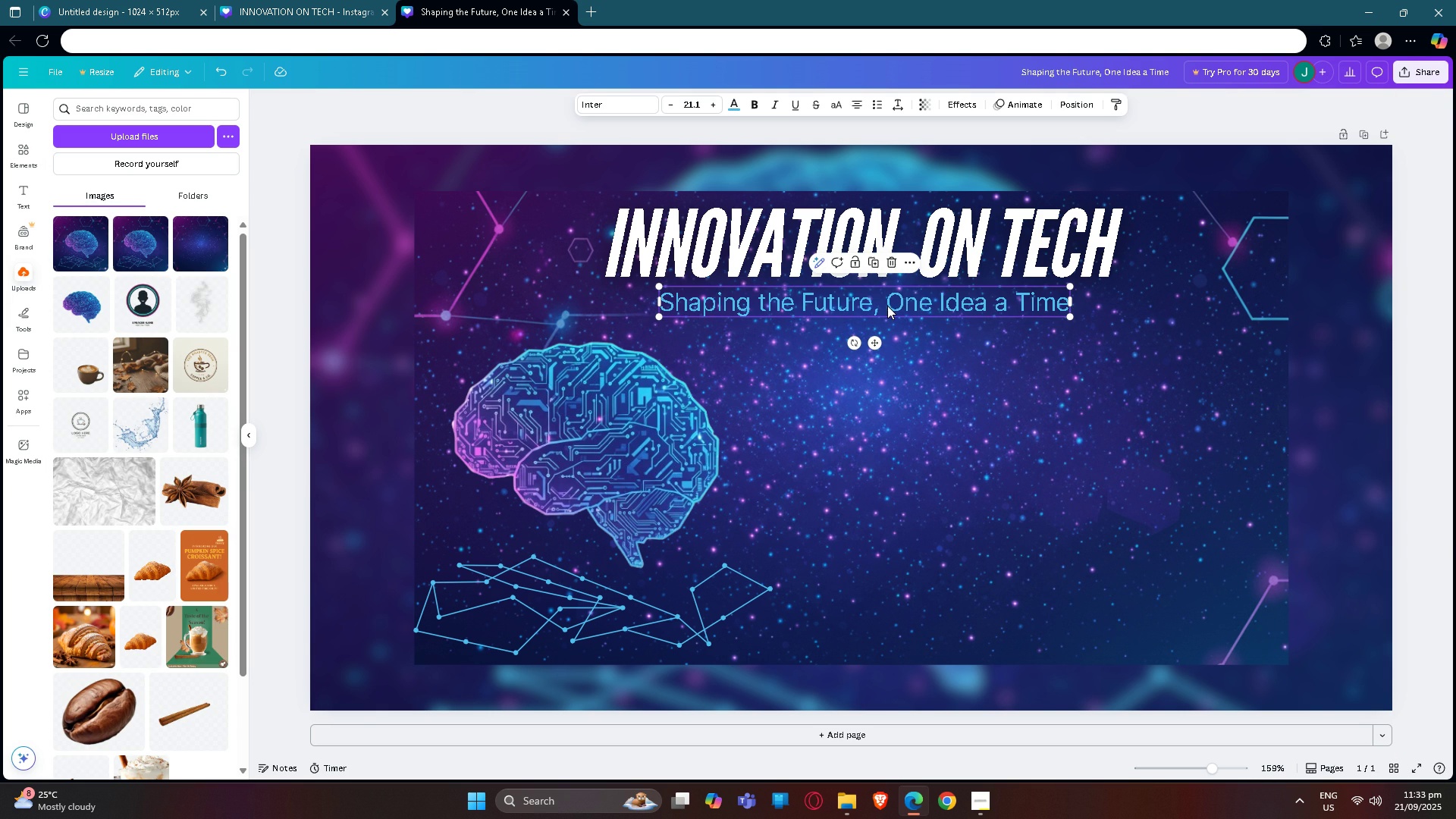 
left_click([887, 306])